 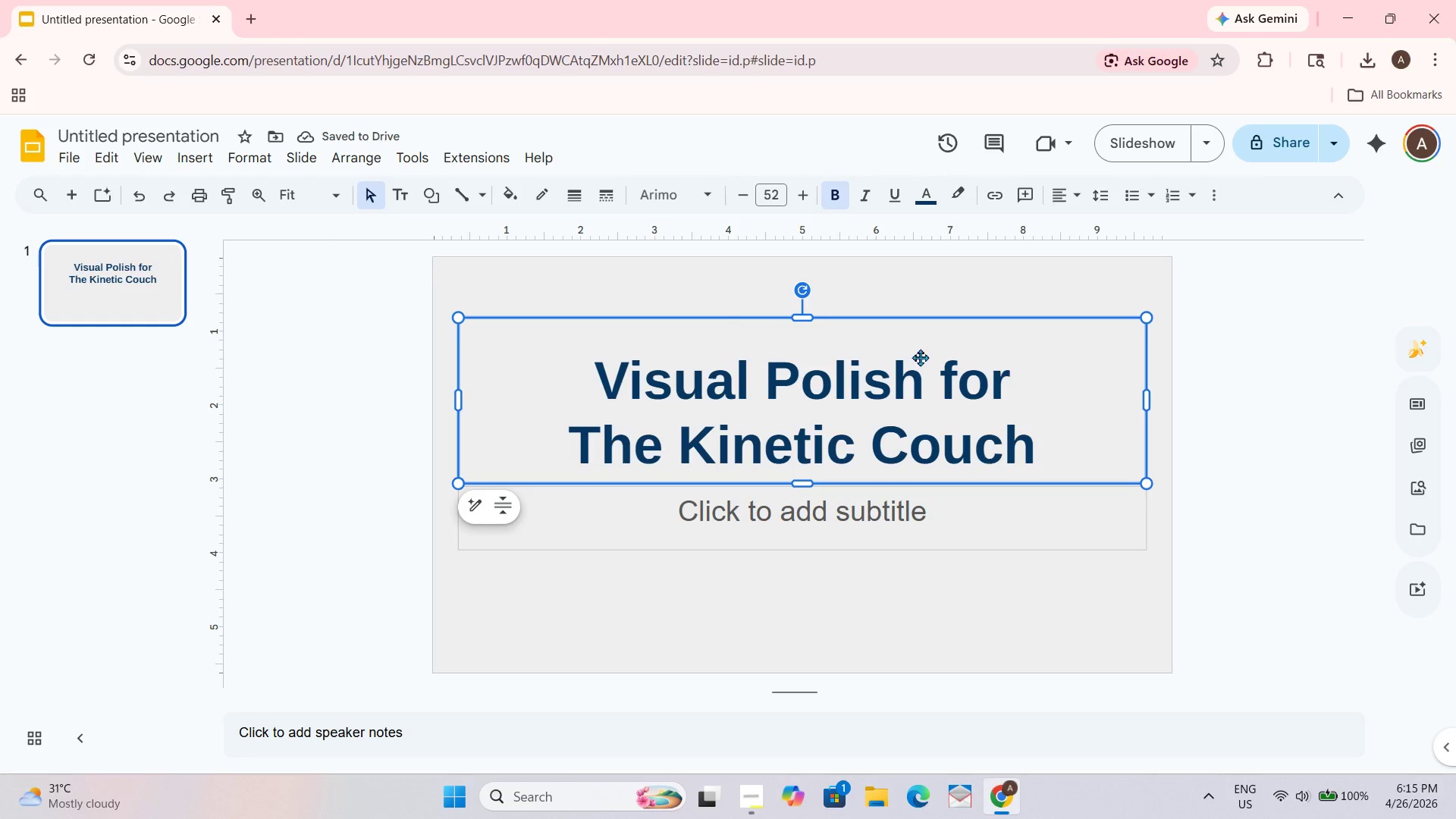 
key(Control+ControlLeft)
 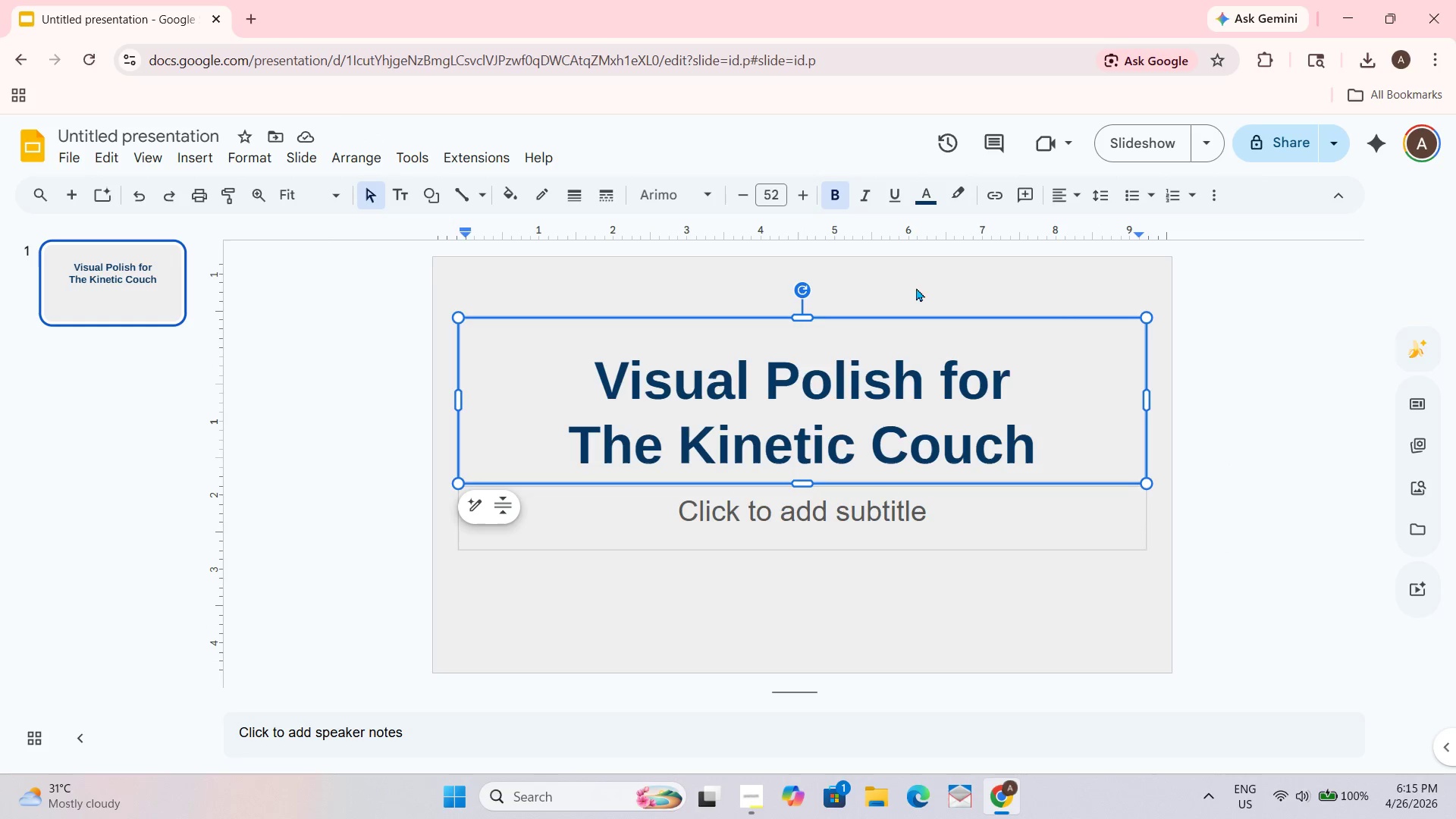 
key(Control+A)
 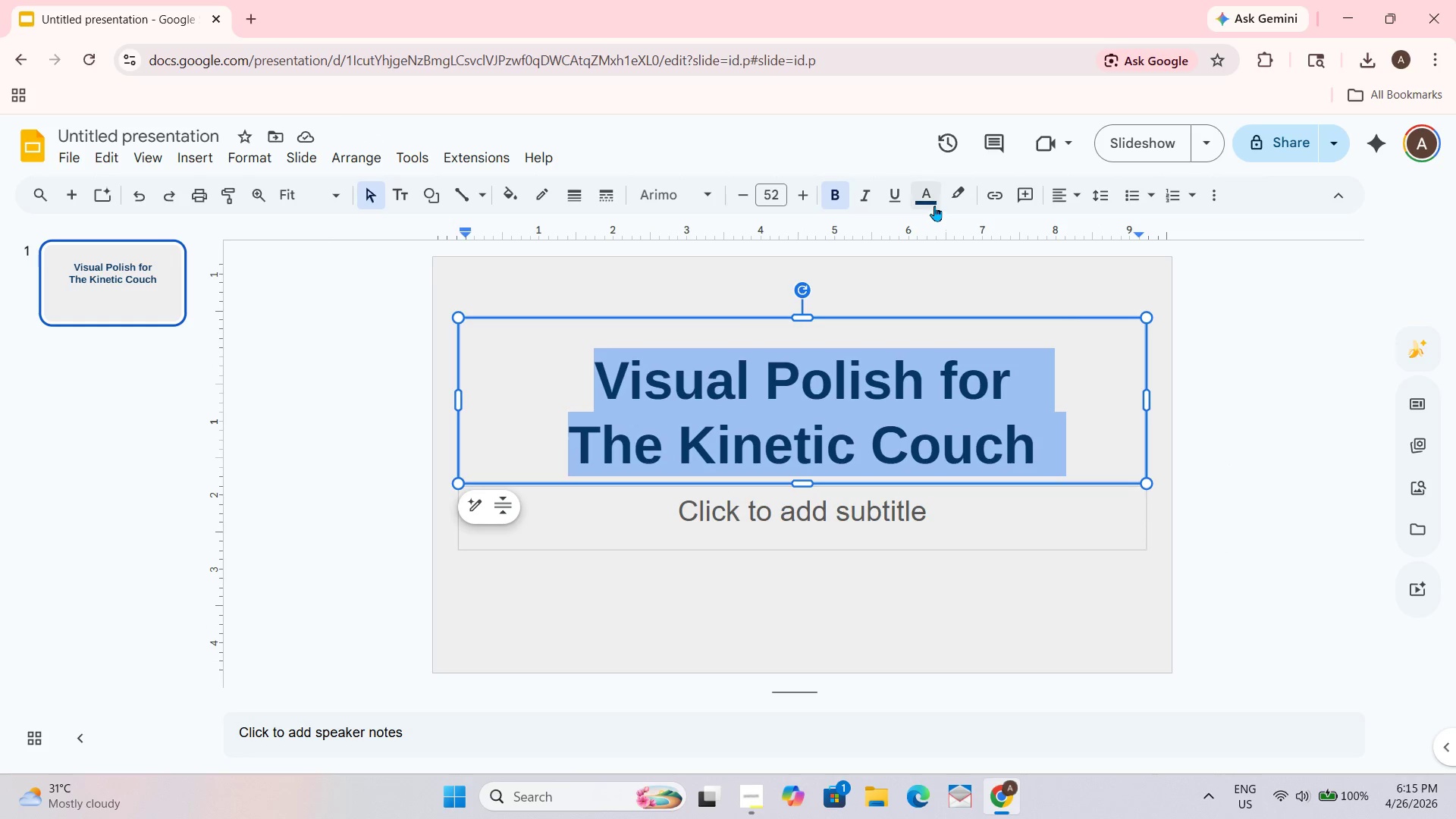 
left_click([934, 204])
 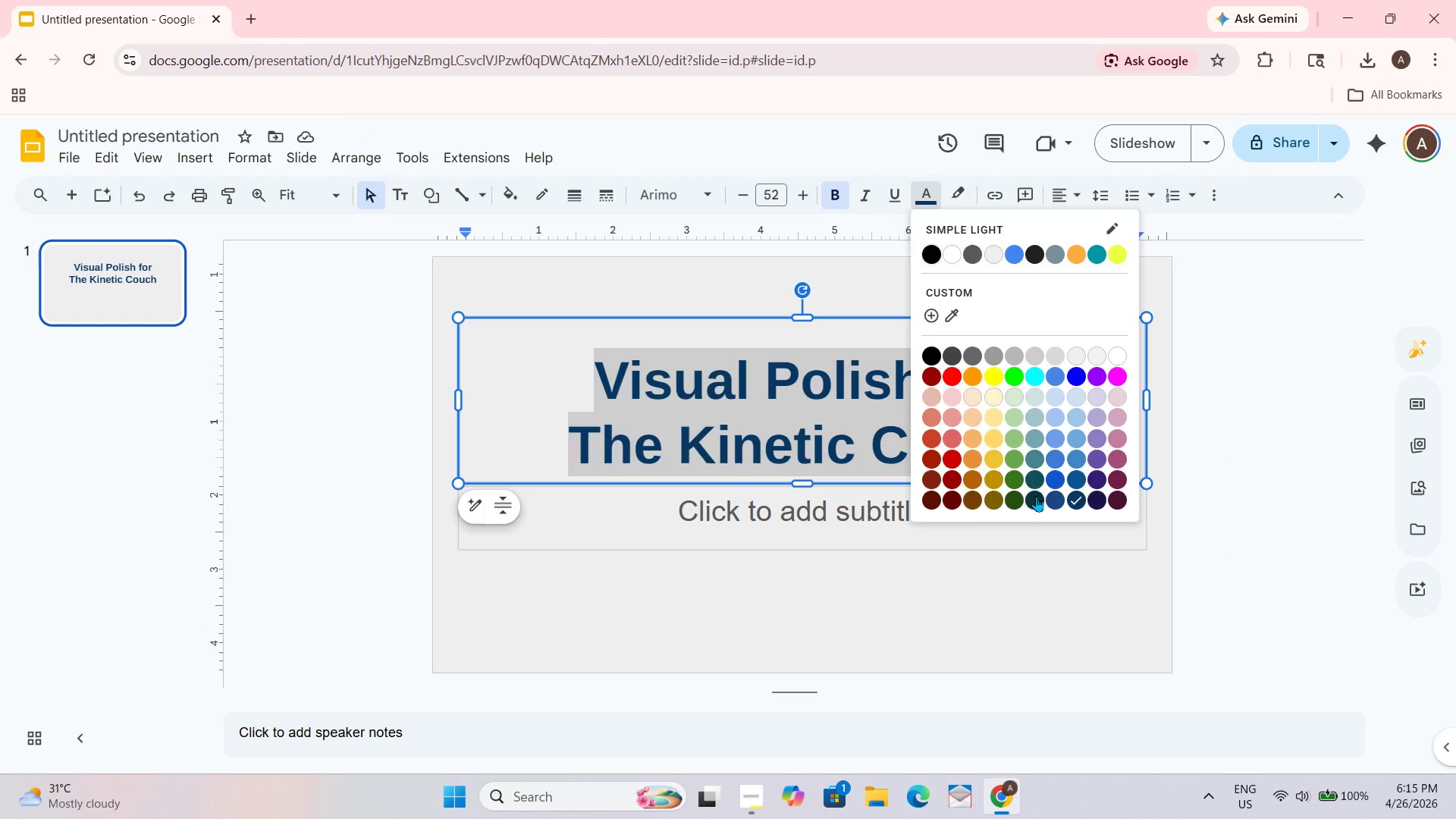 
double_click([1250, 557])
 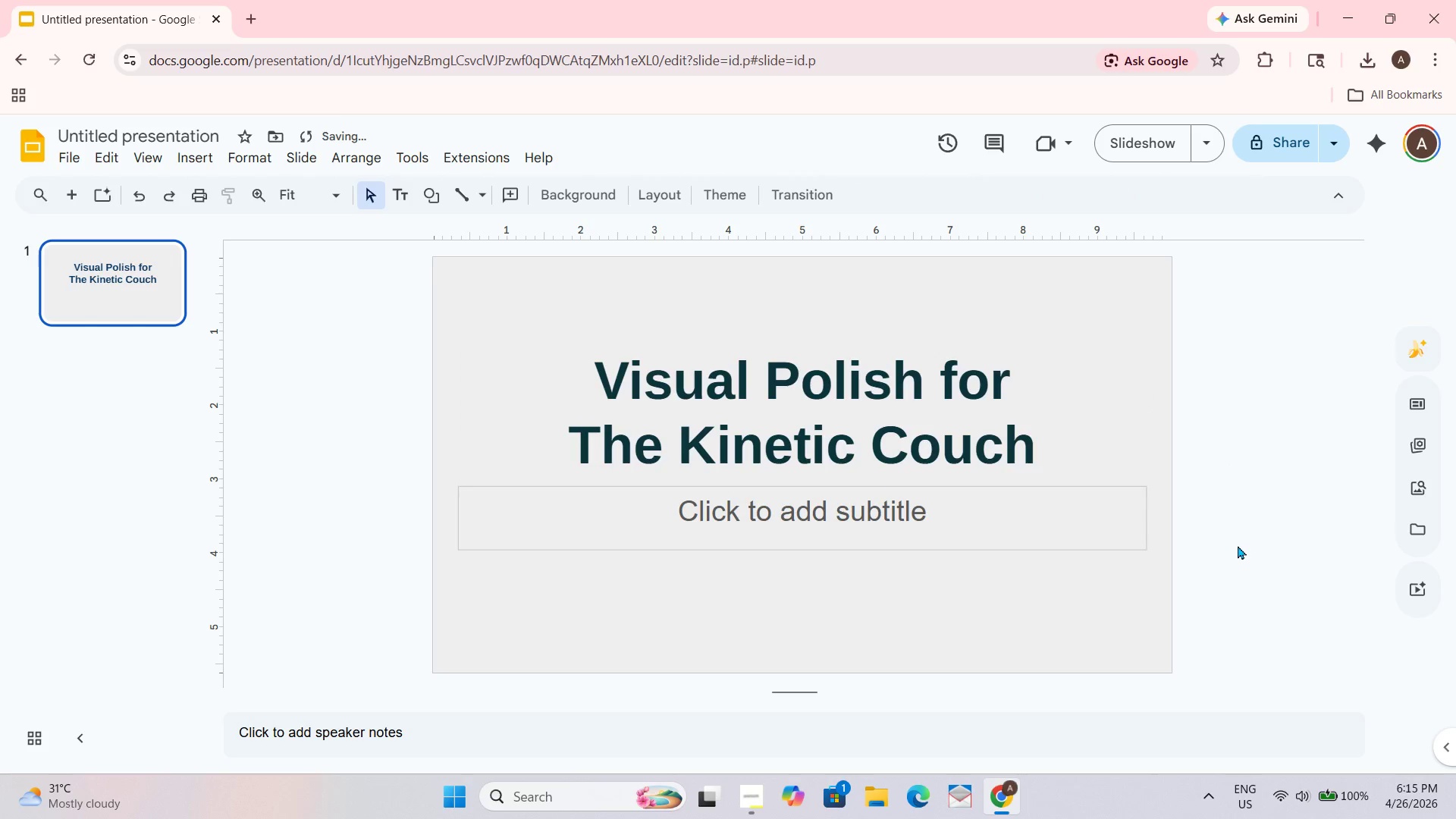 
key(Alt+AltLeft)
 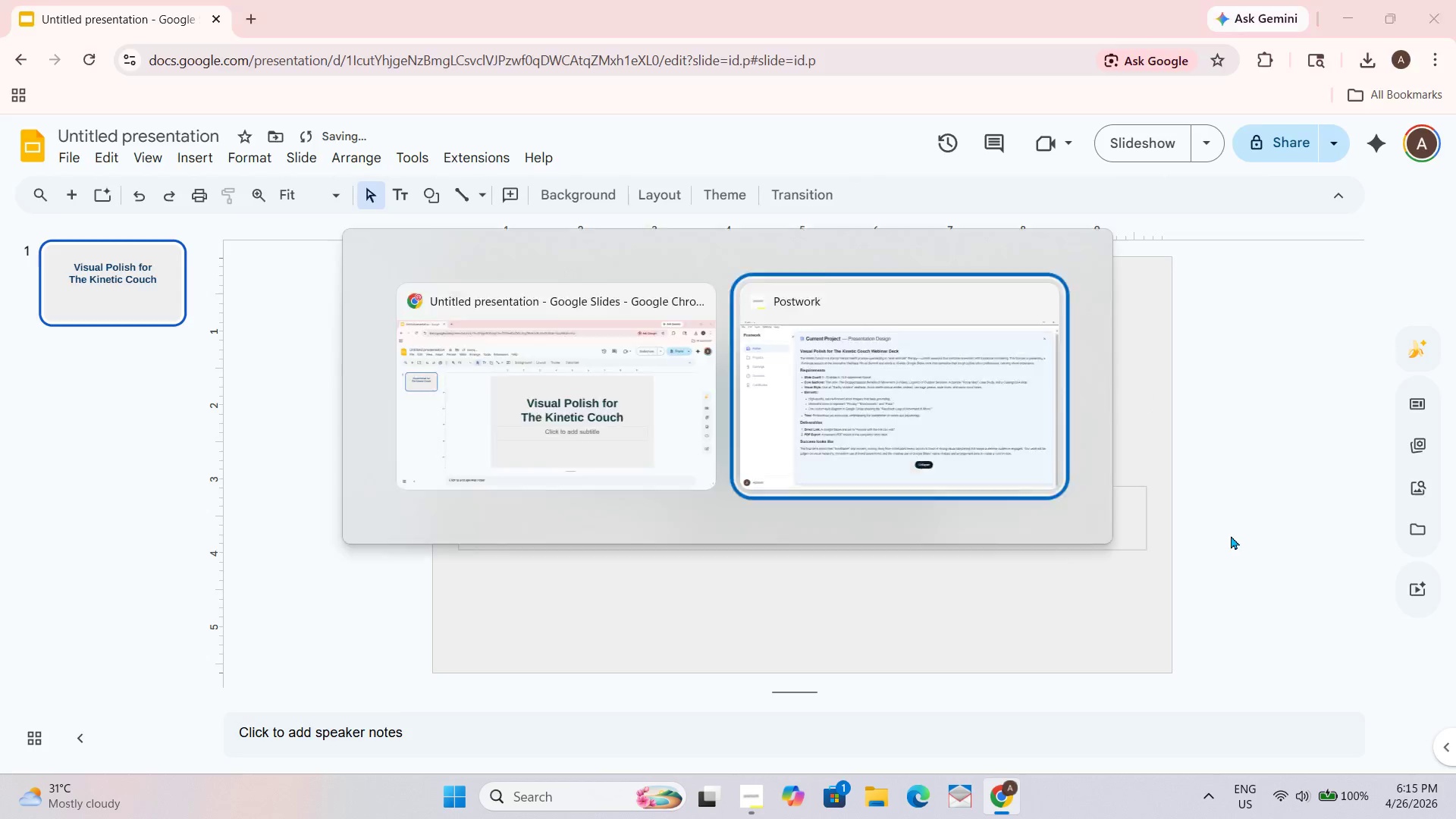 
key(Alt+Tab)